 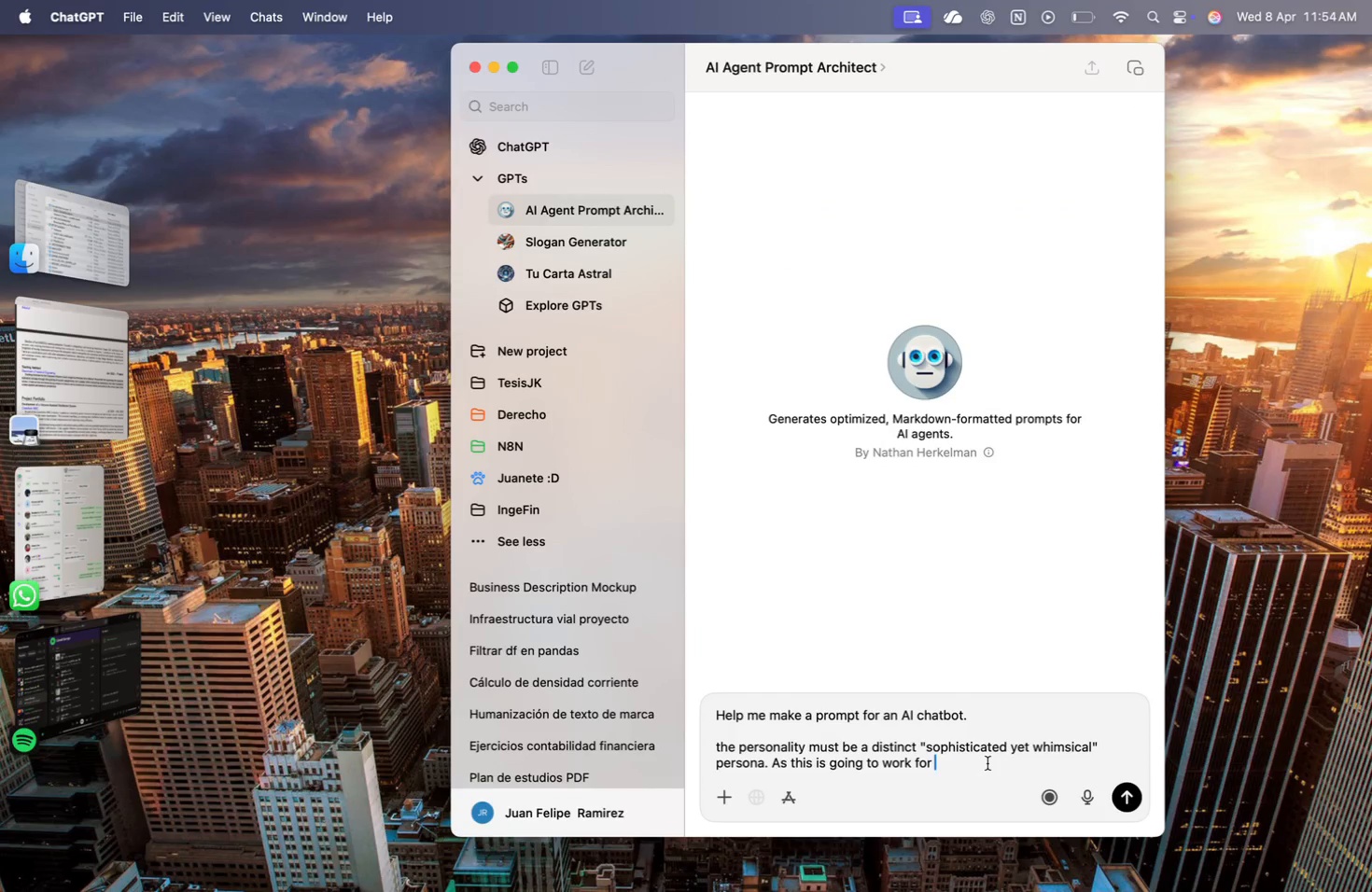 
key(Meta+CommandLeft)
 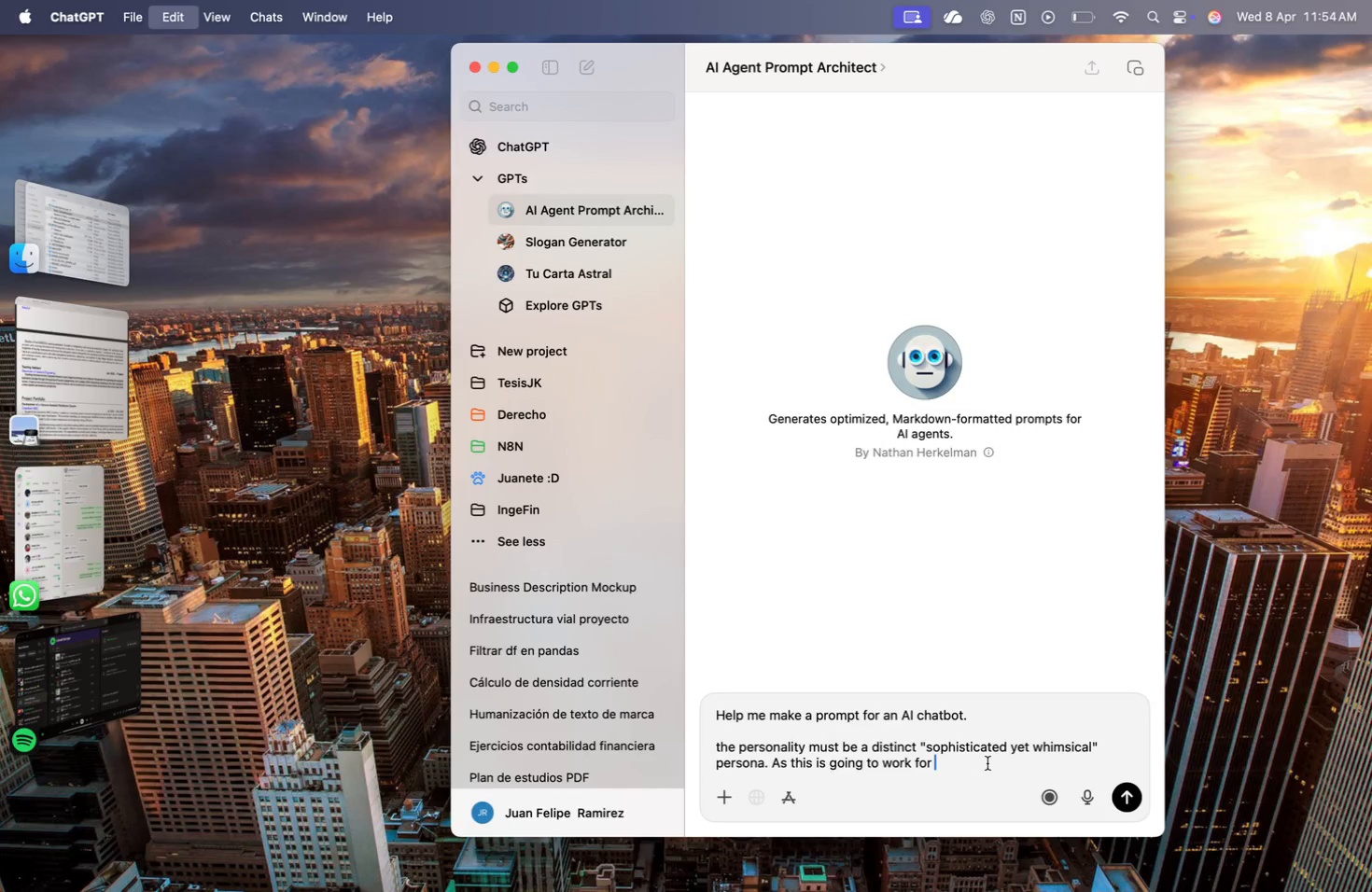 
key(Meta+V)
 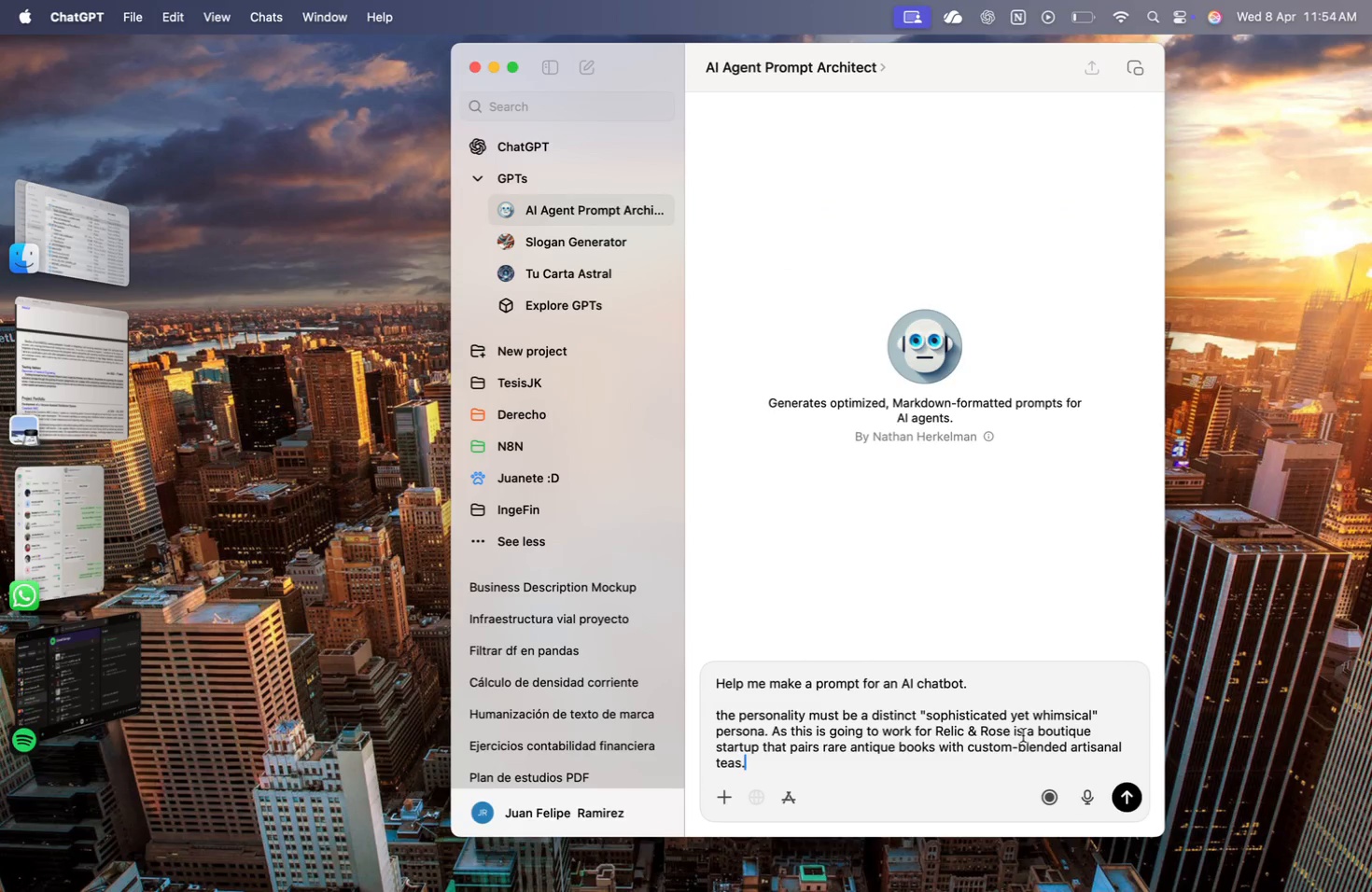 
double_click([1017, 732])
 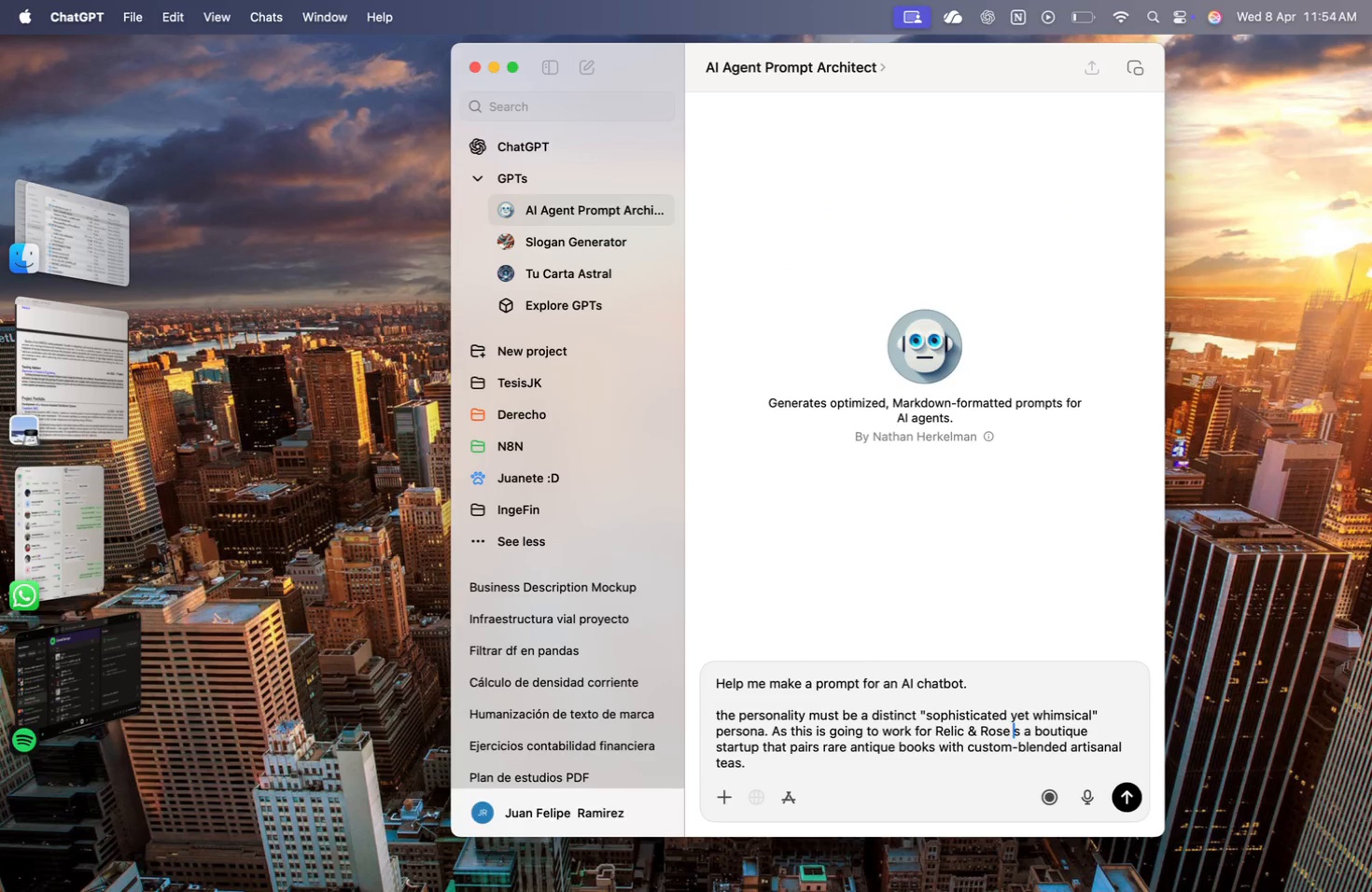 
key(Backspace)
key(Backspace)
type(, wich )
 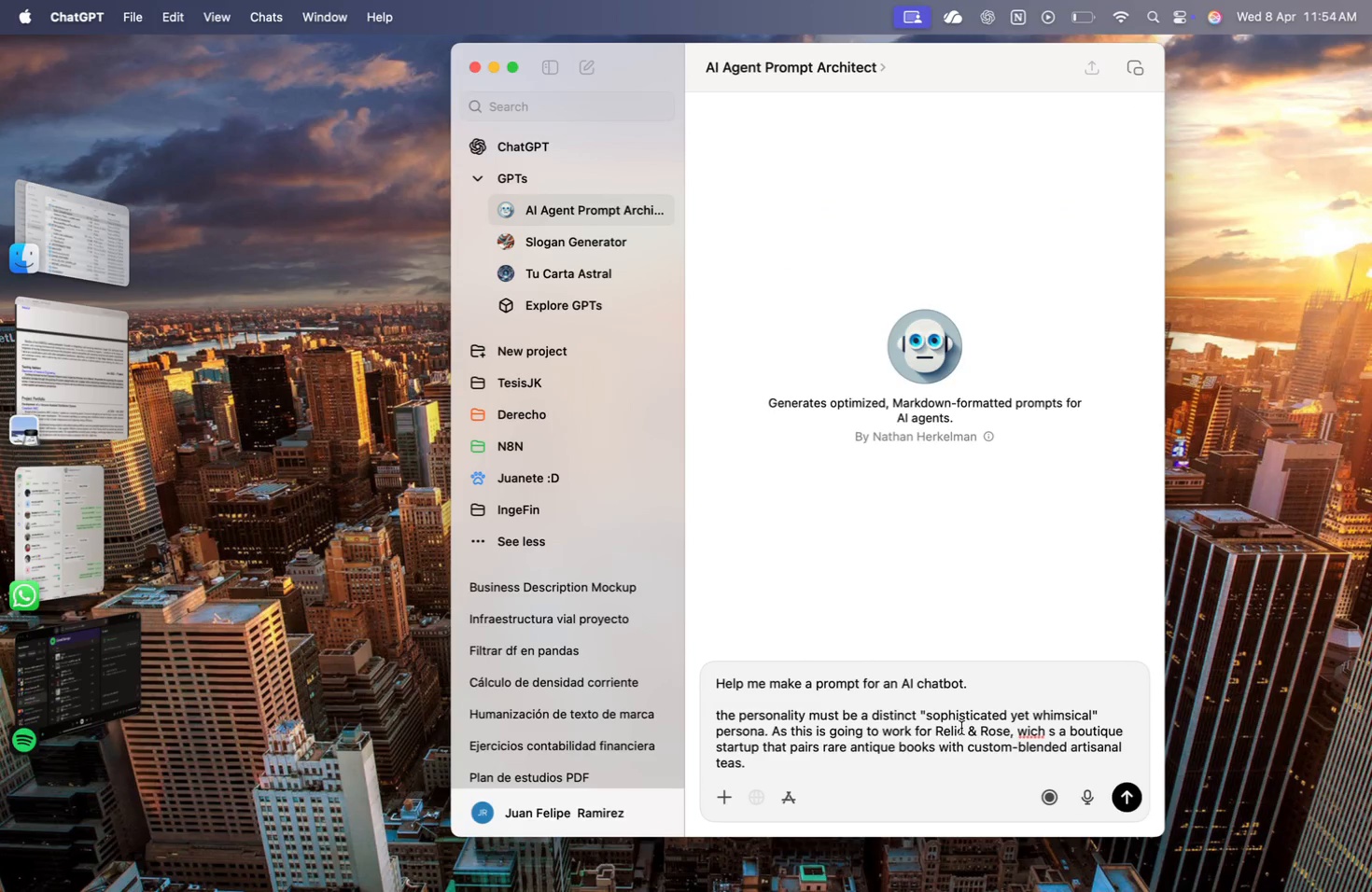 
key(I)
 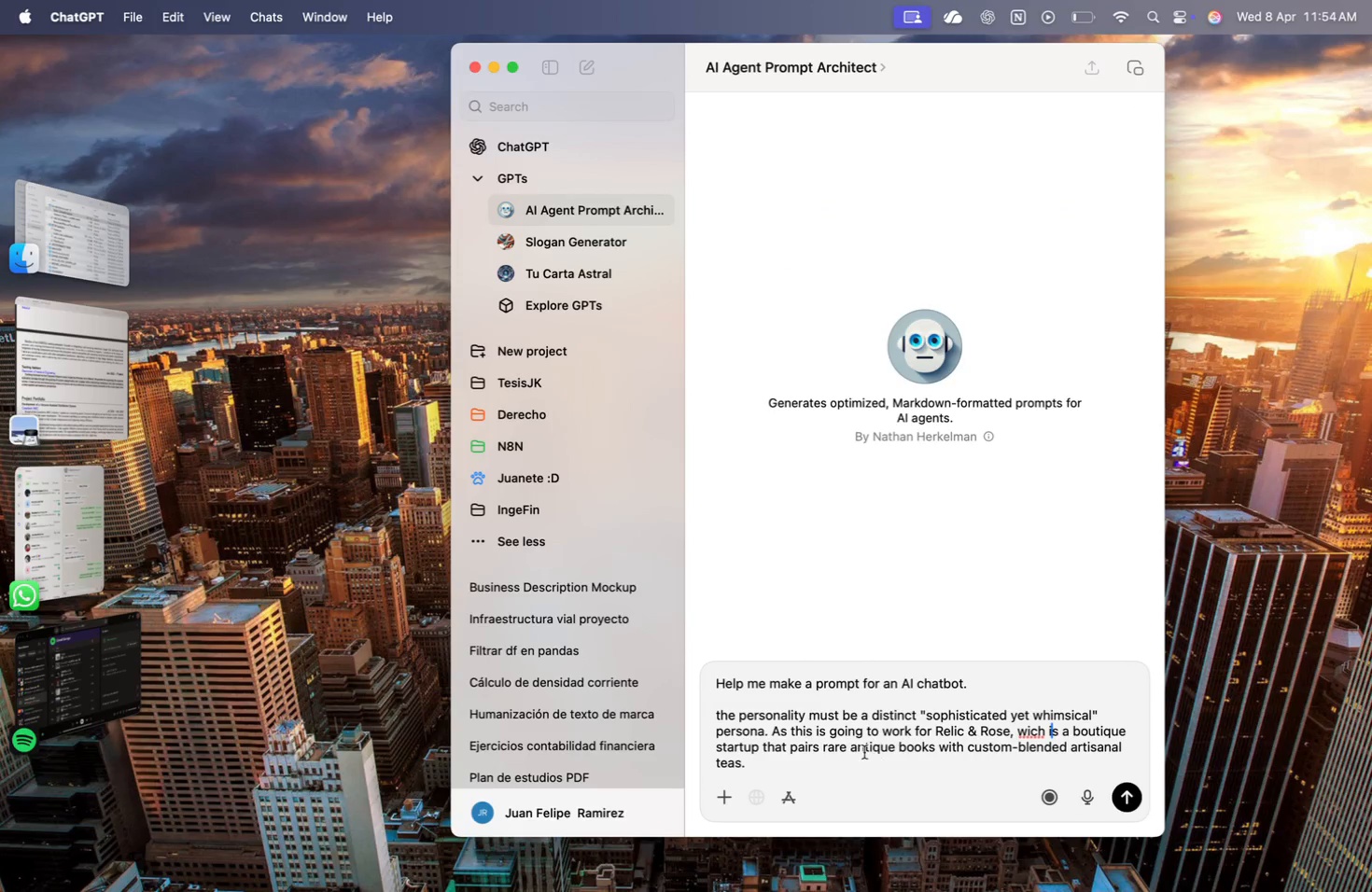 
left_click([843, 773])
 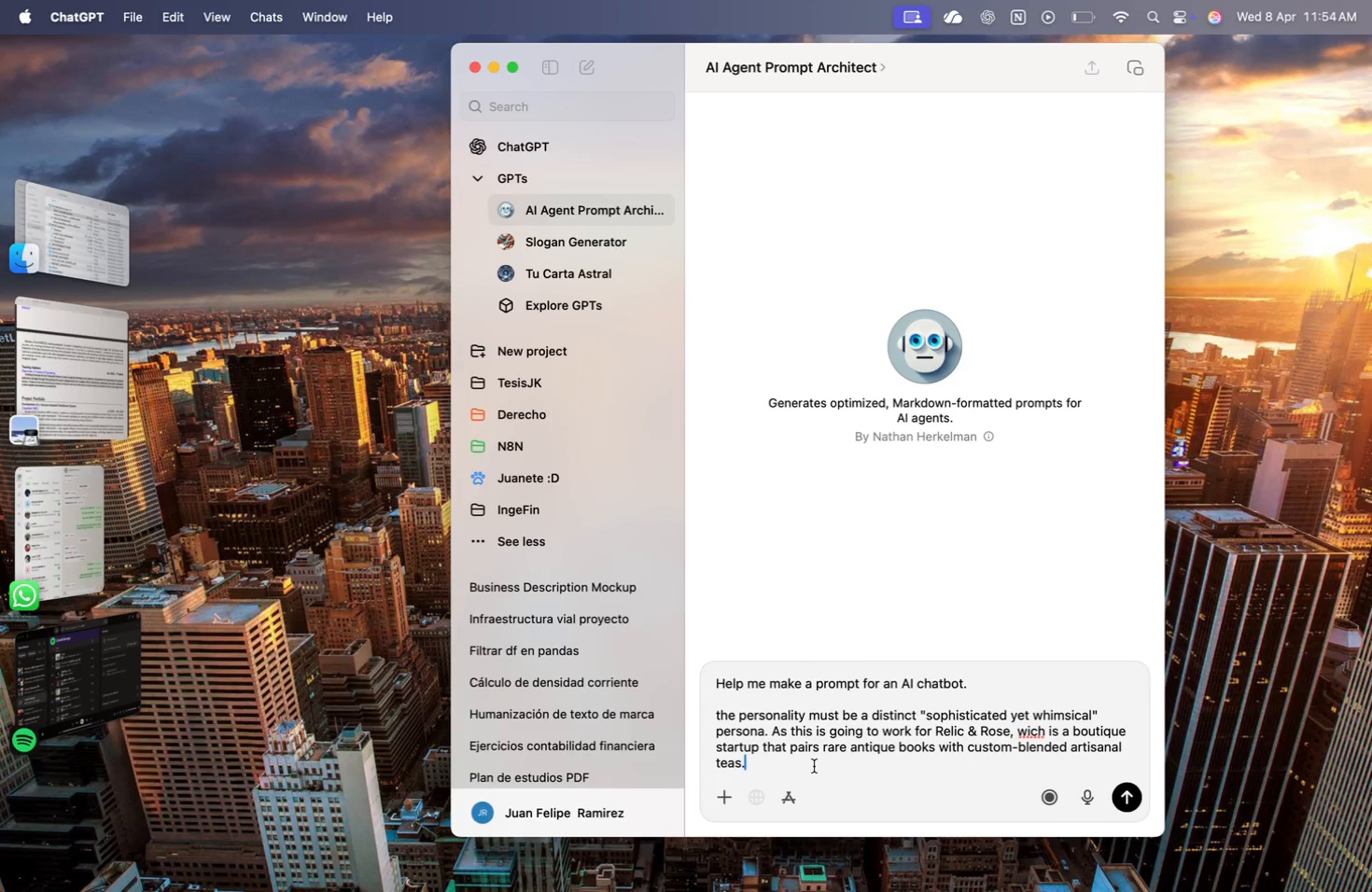 
key(Shift+Enter)
 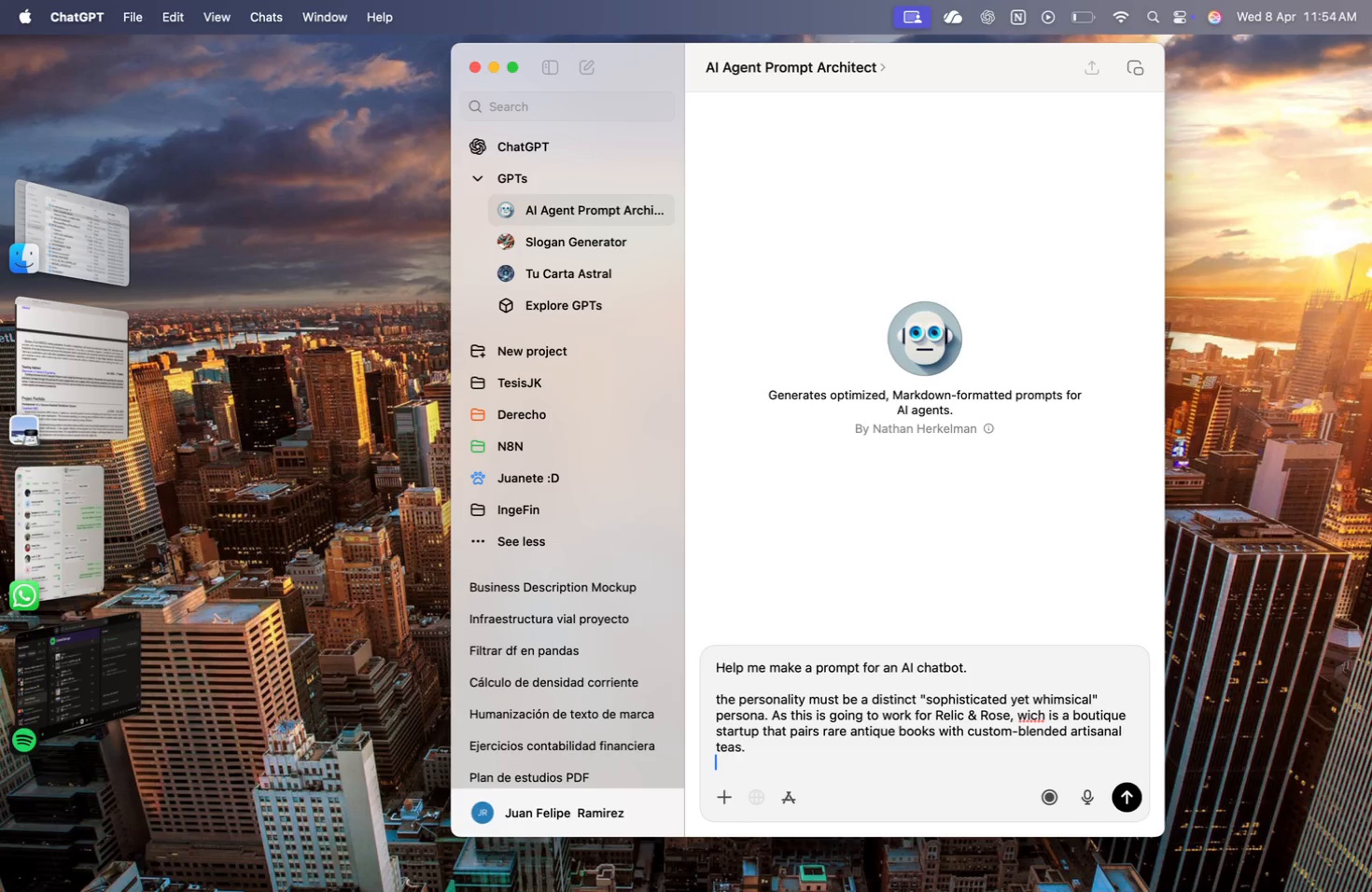 
key(Shift+Enter)
 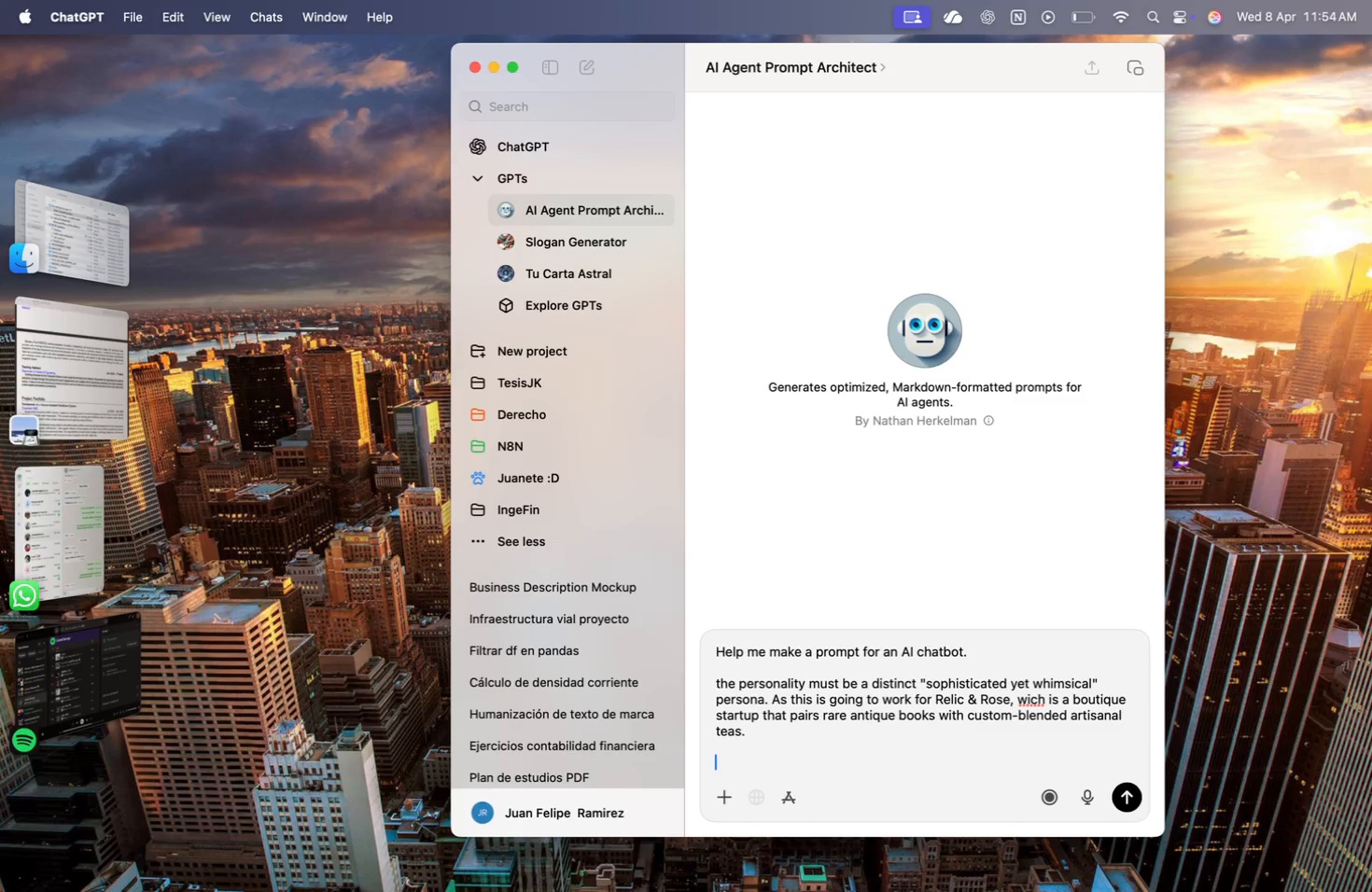 
type(The main porpuse of the chatbot is to )